 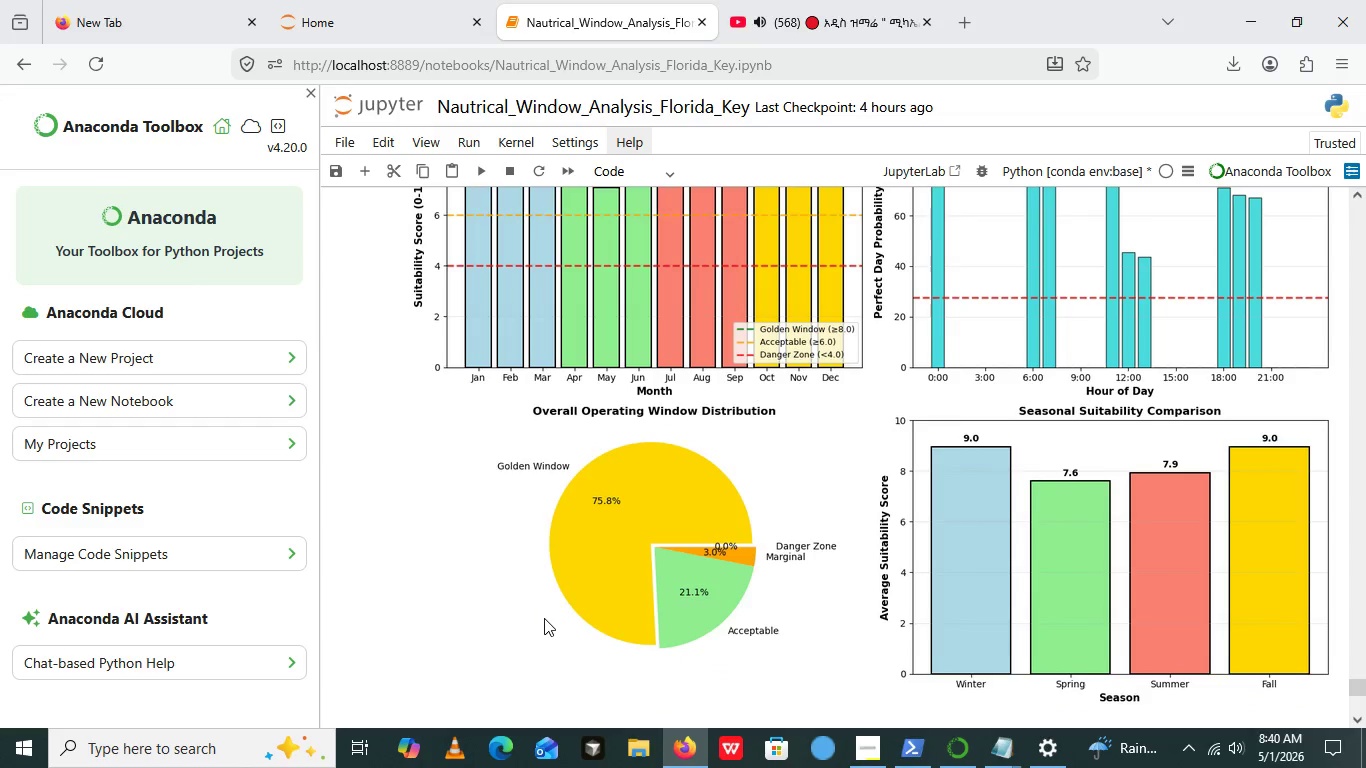 
scroll: coordinate [544, 618], scroll_direction: down, amount: 3.0
 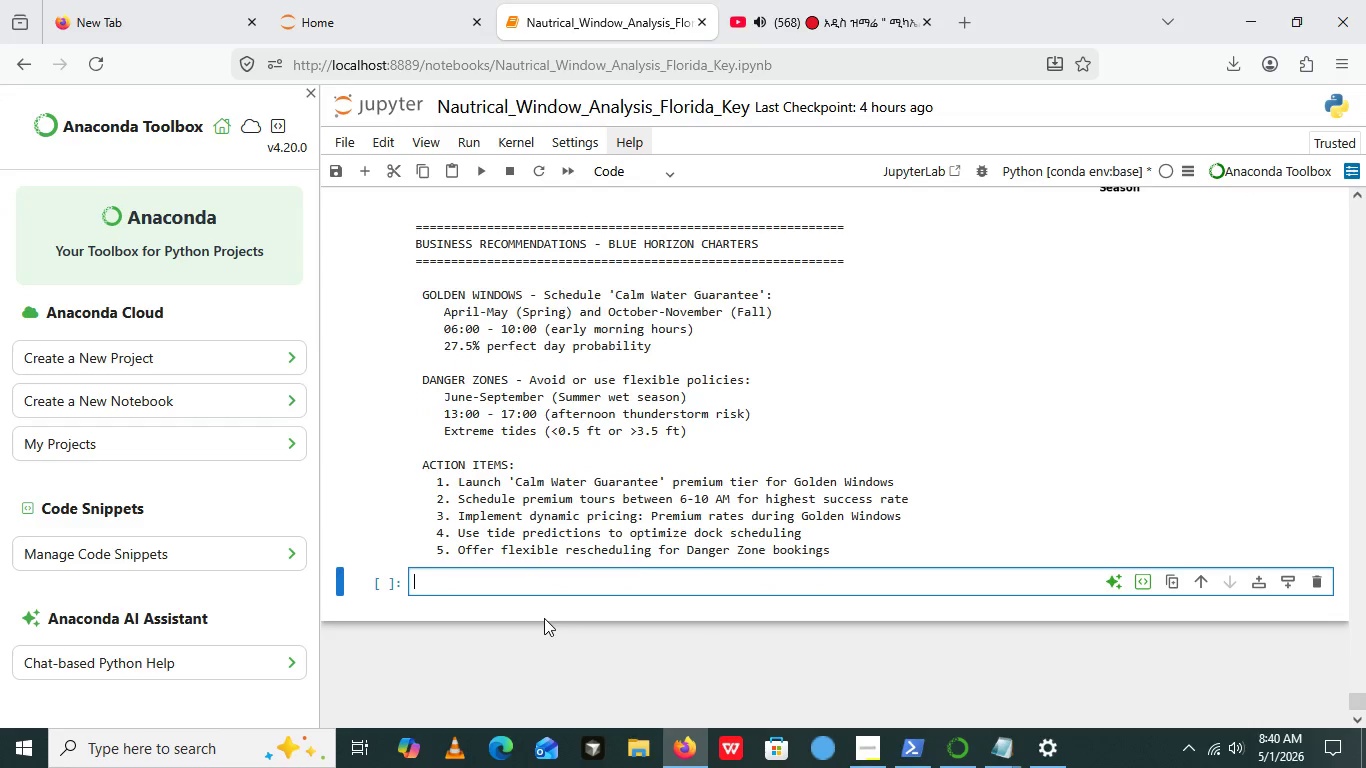 
scroll: coordinate [535, 619], scroll_direction: up, amount: 13.0
 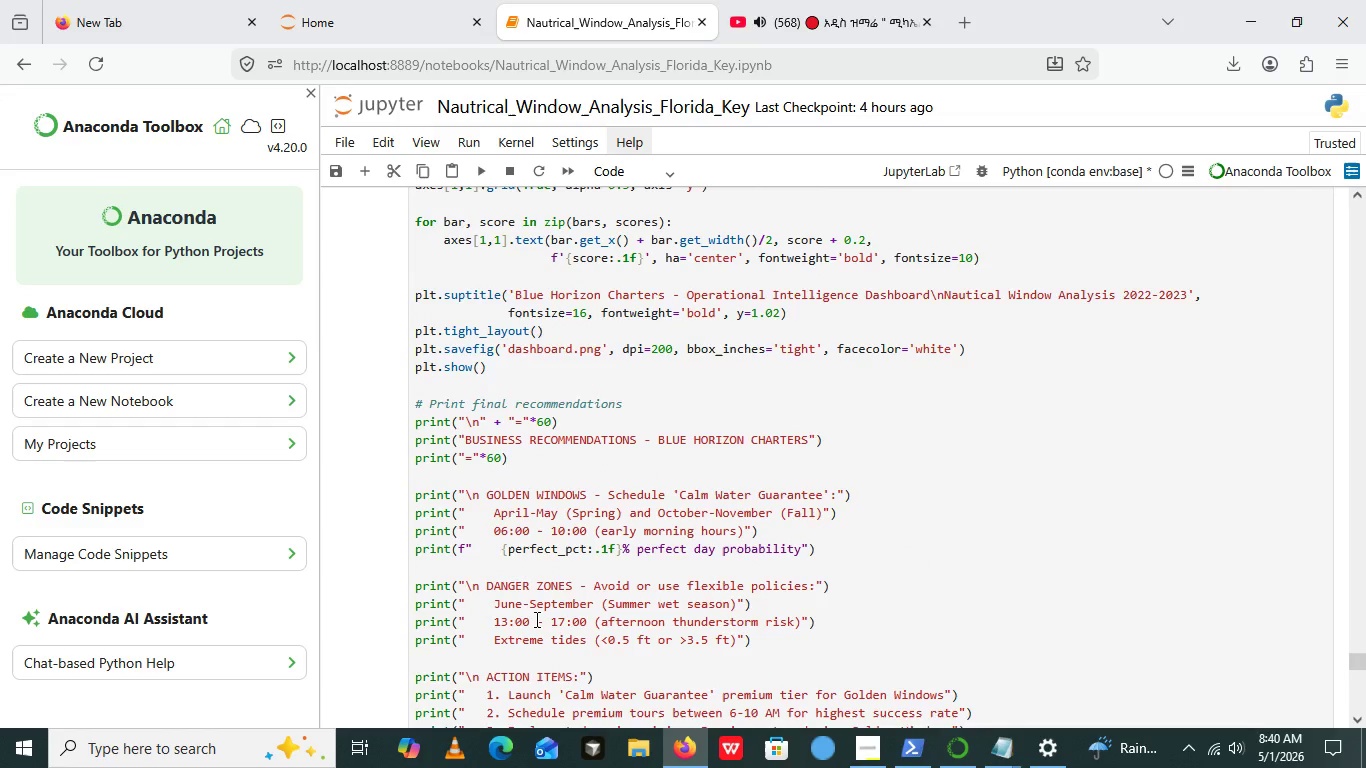 
wait(14.03)
 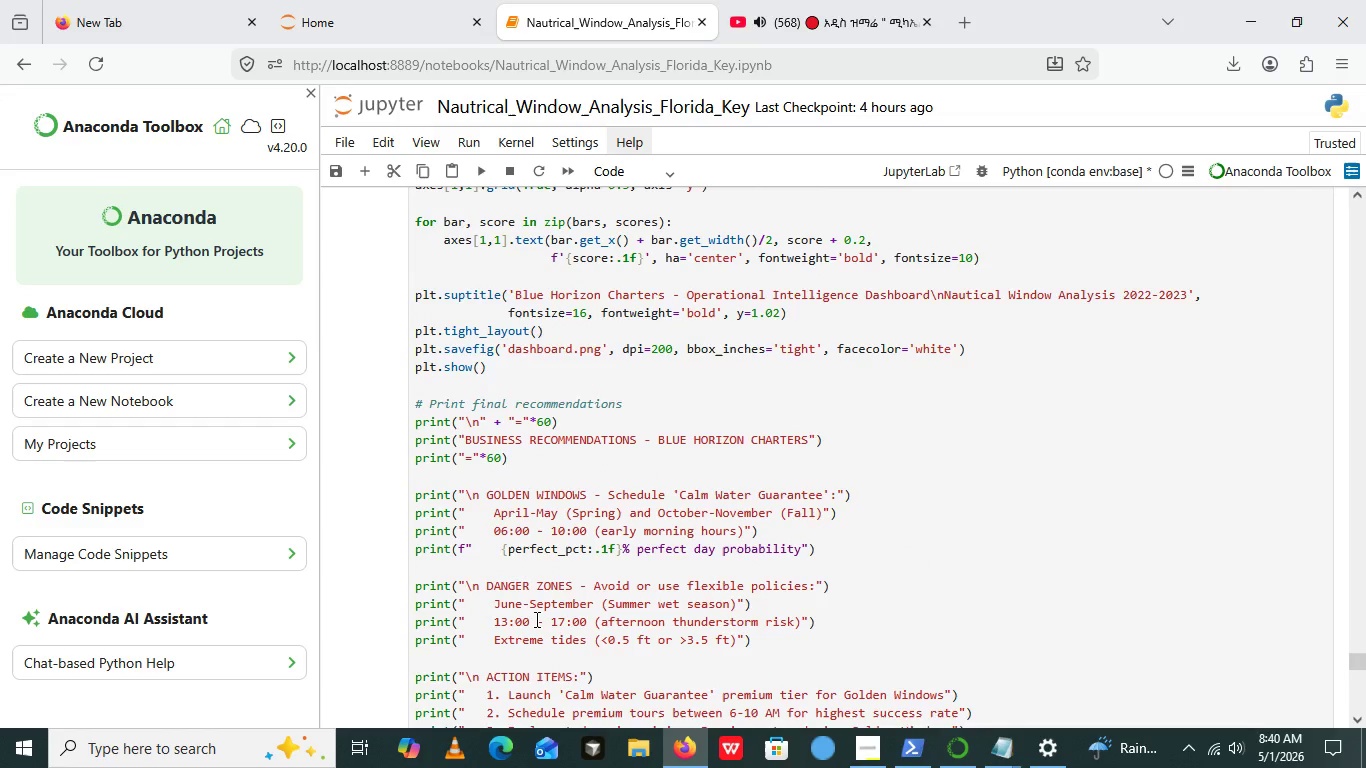 
left_click([765, 21])
 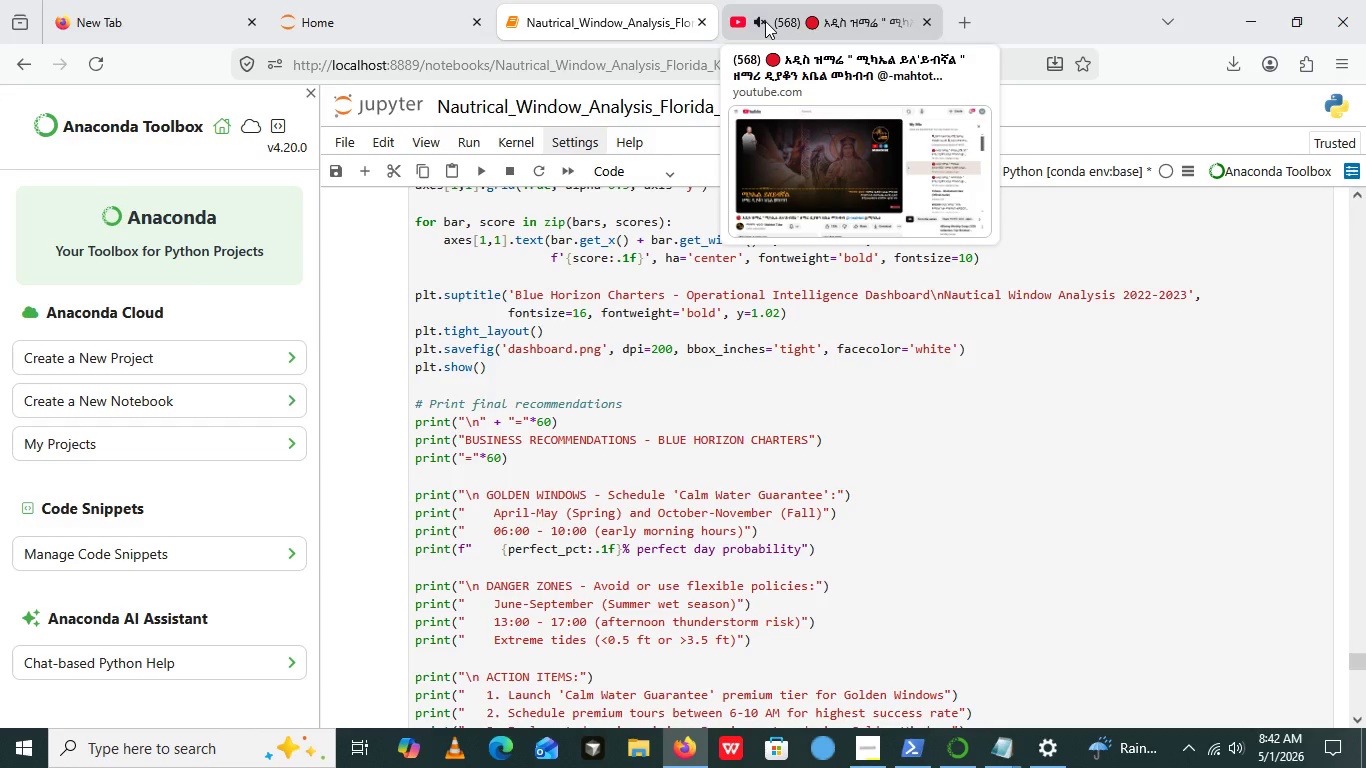 
wait(131.2)
 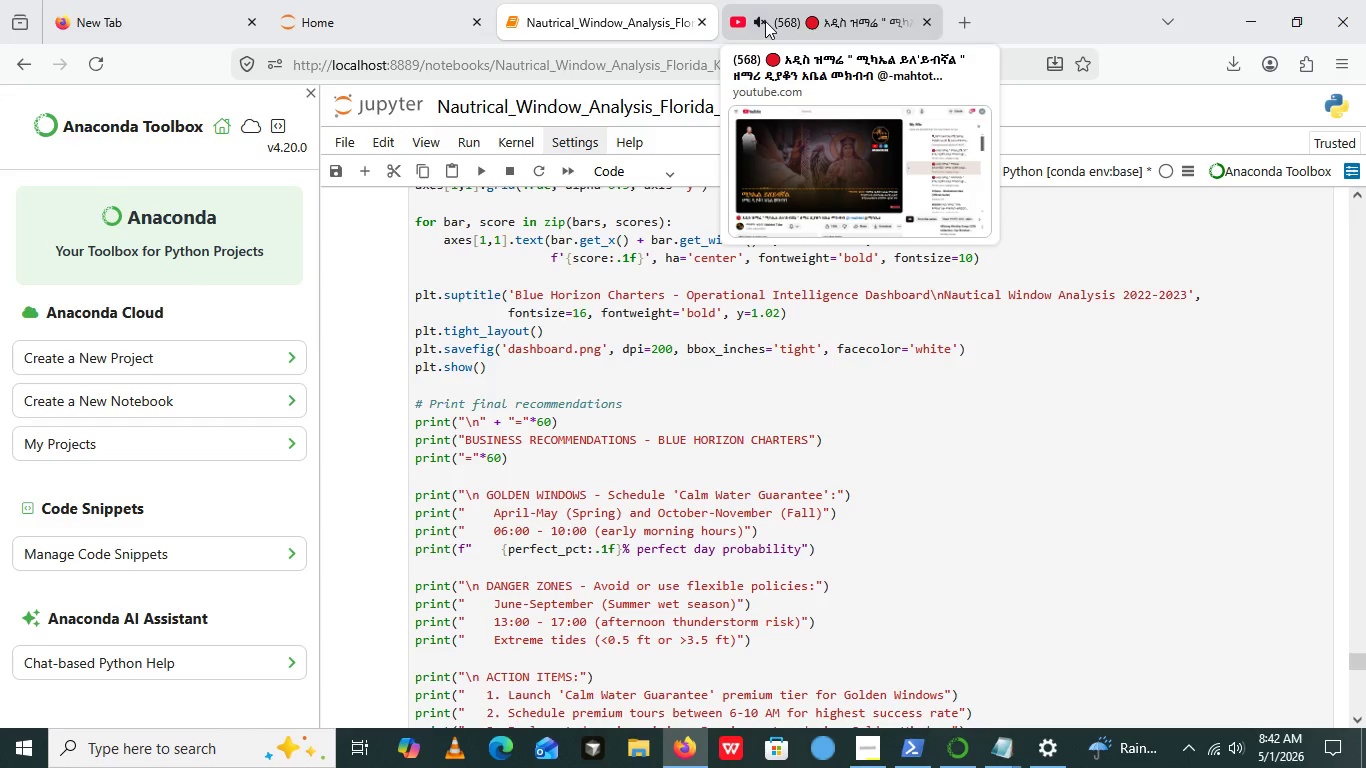 
scroll: coordinate [950, 687], scroll_direction: down, amount: 9.0
 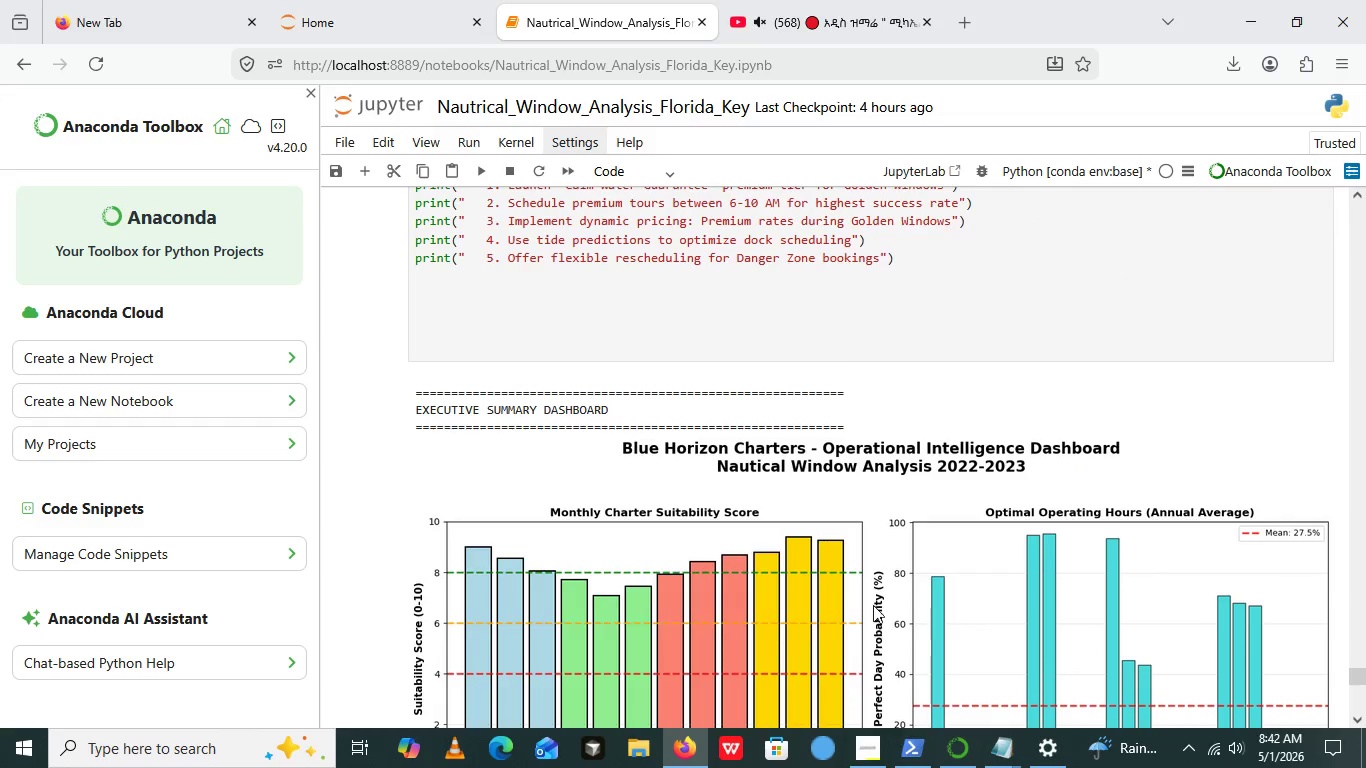 
scroll: coordinate [876, 607], scroll_direction: up, amount: 1.0
 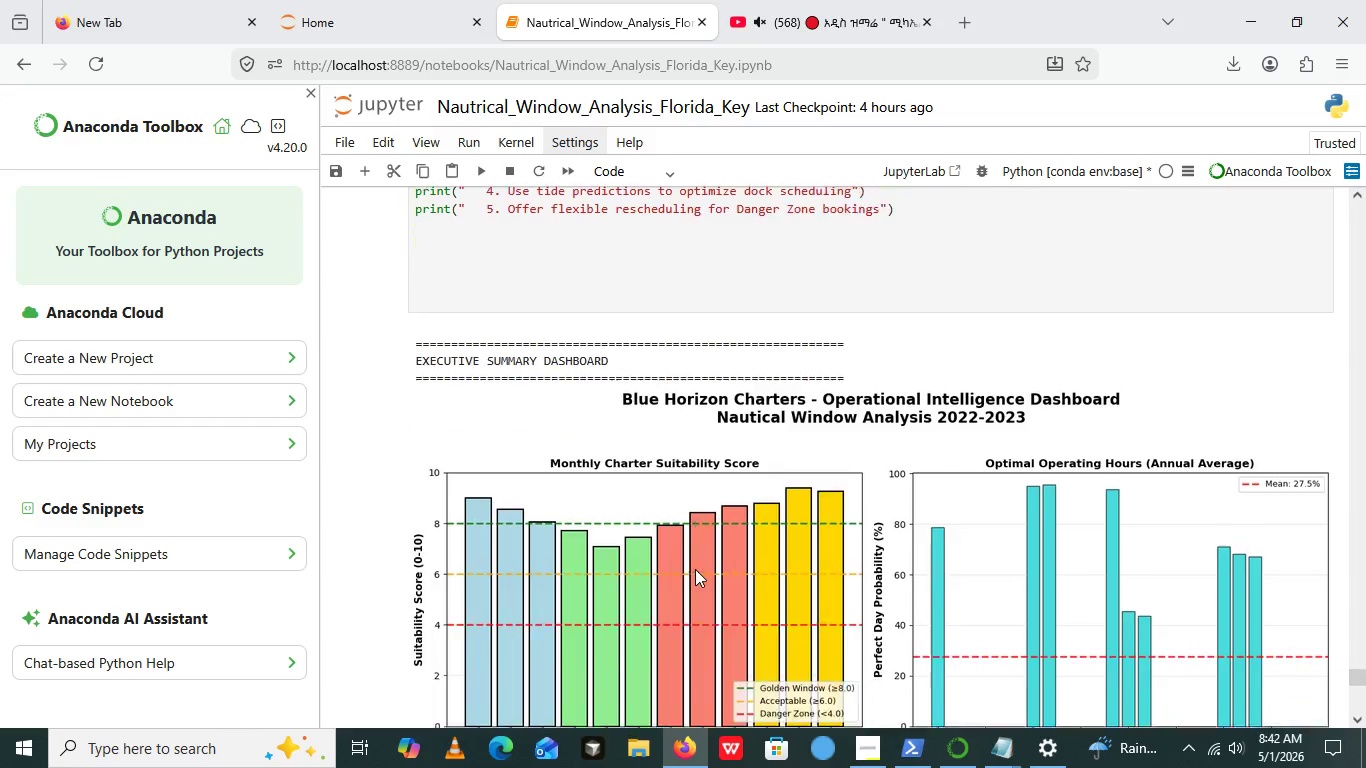 
scroll: coordinate [695, 569], scroll_direction: down, amount: 10.0
 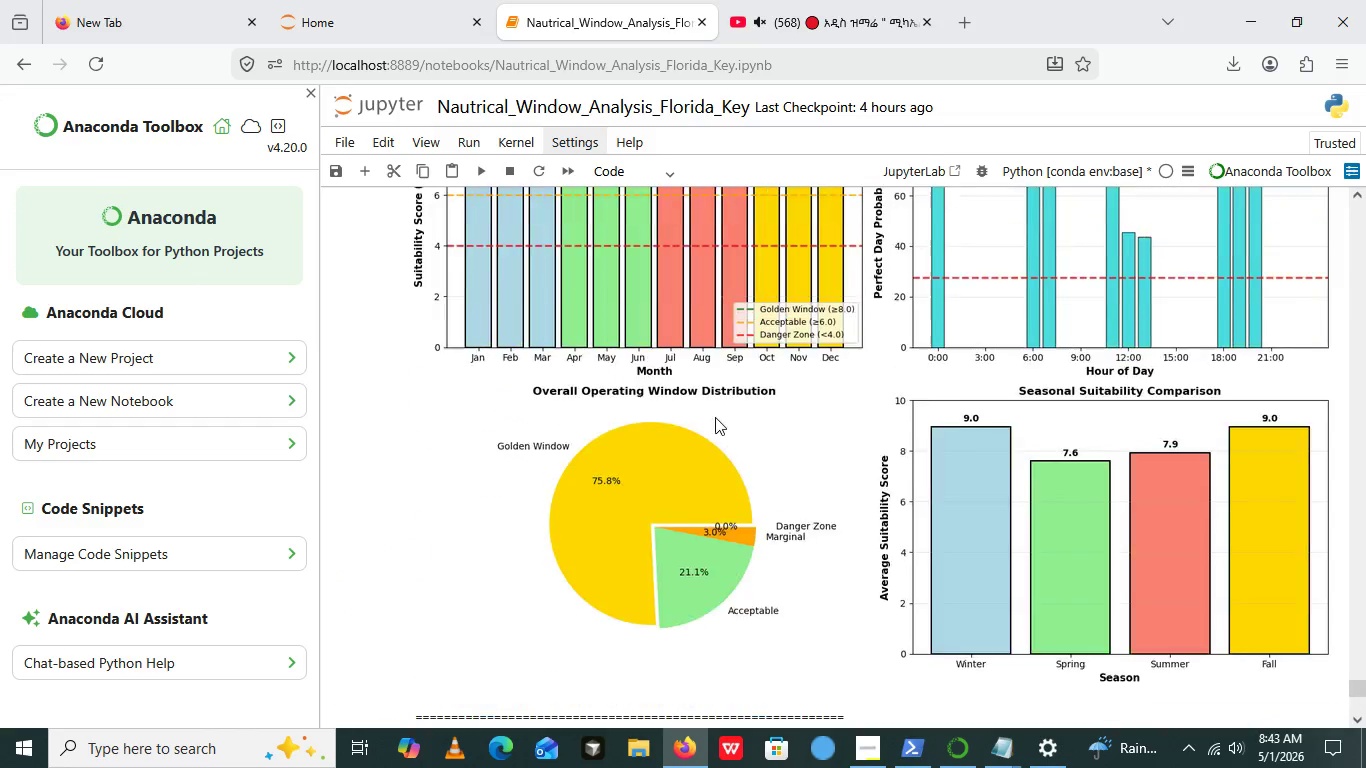 
scroll: coordinate [548, 523], scroll_direction: up, amount: 32.0
 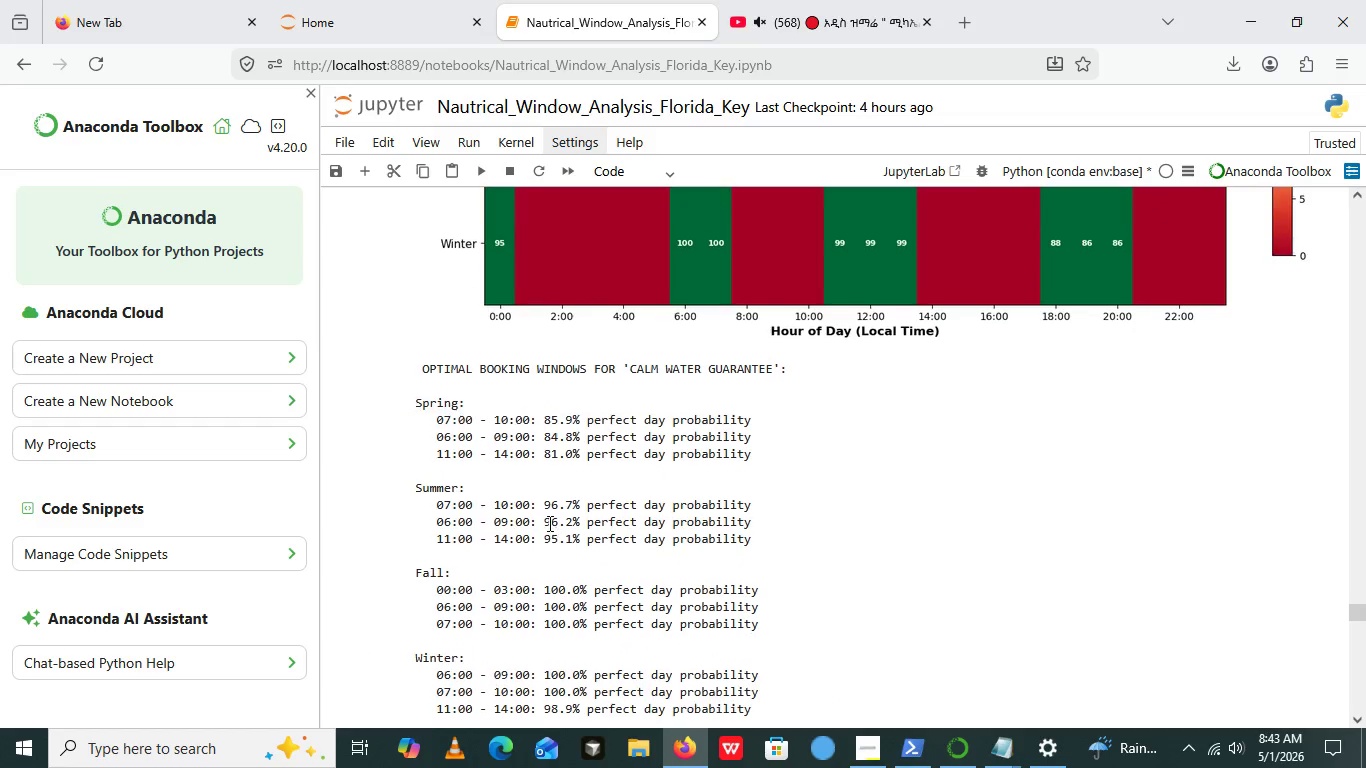 
scroll: coordinate [548, 523], scroll_direction: down, amount: 4.0
 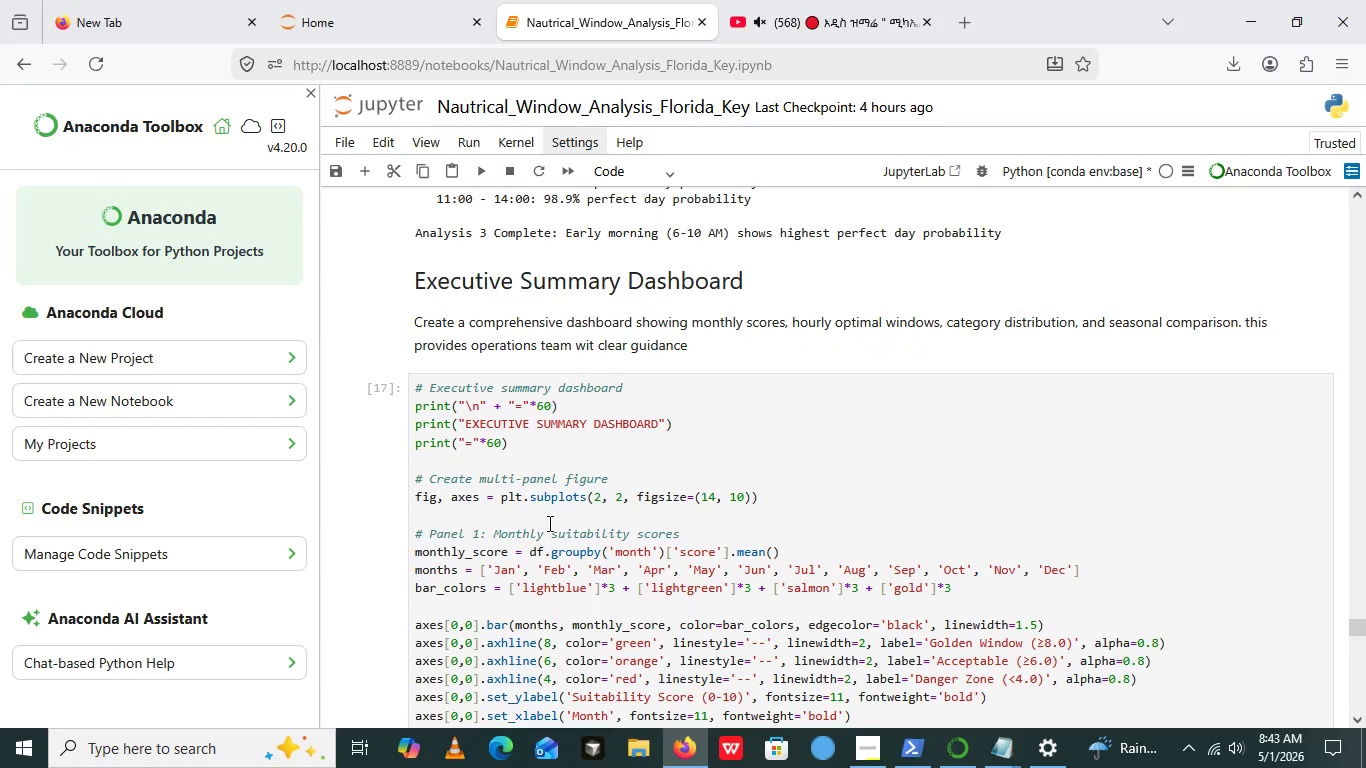 
wait(20.94)
 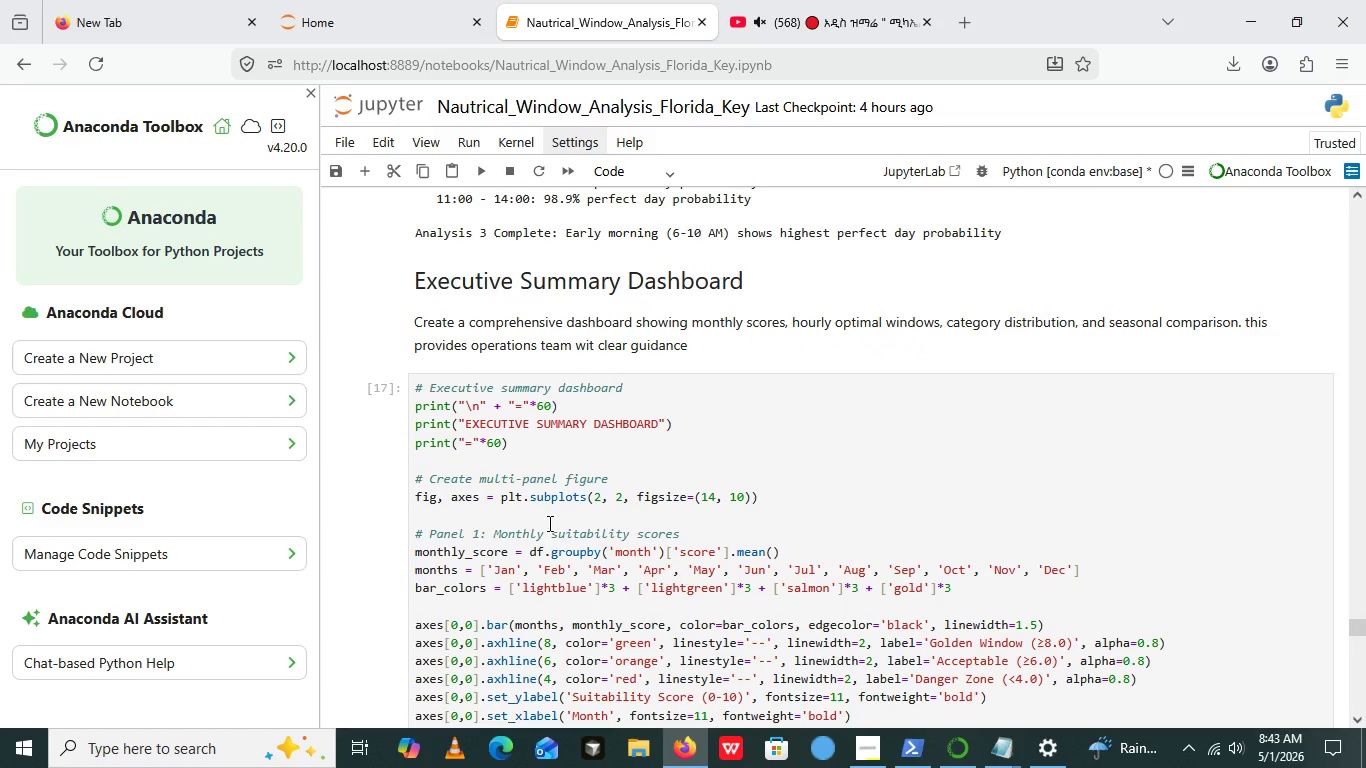 
scroll: coordinate [552, 507], scroll_direction: down, amount: 3.0
 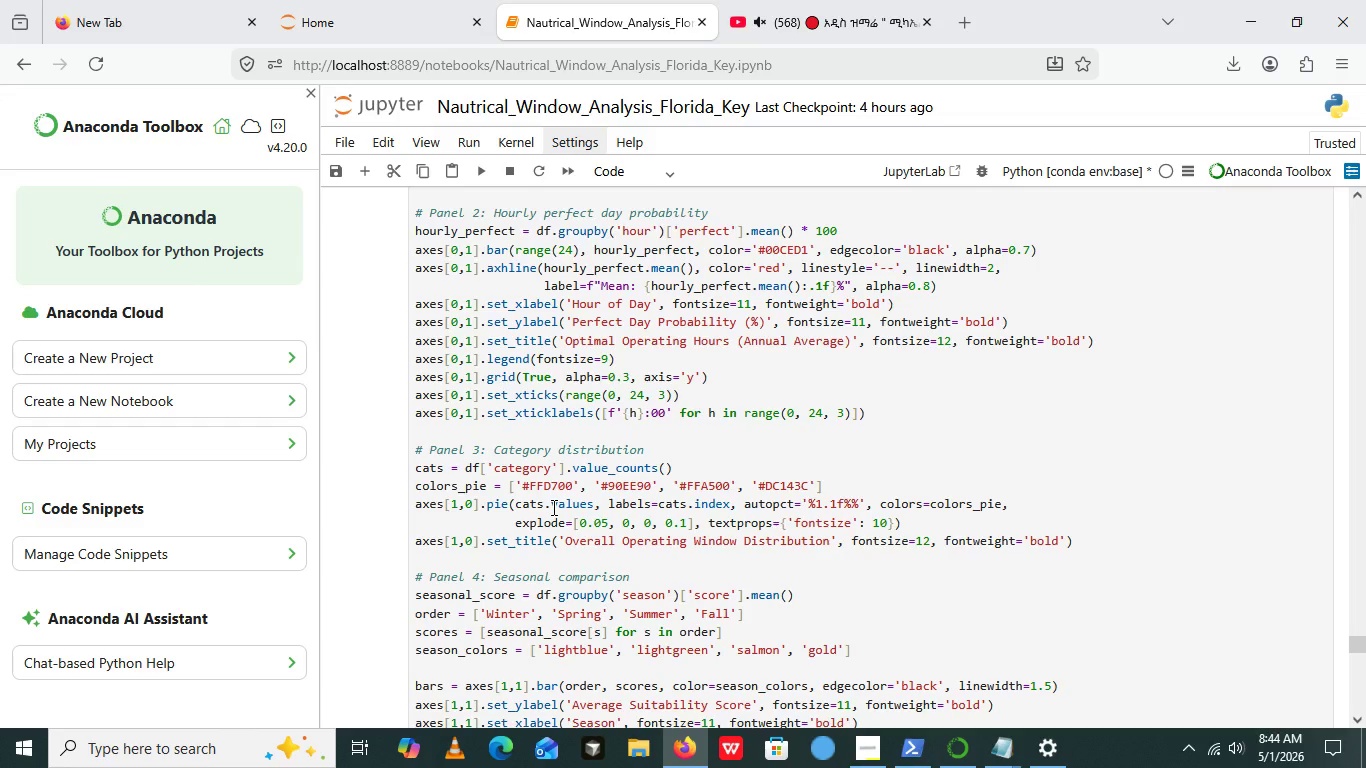 
wait(67.78)
 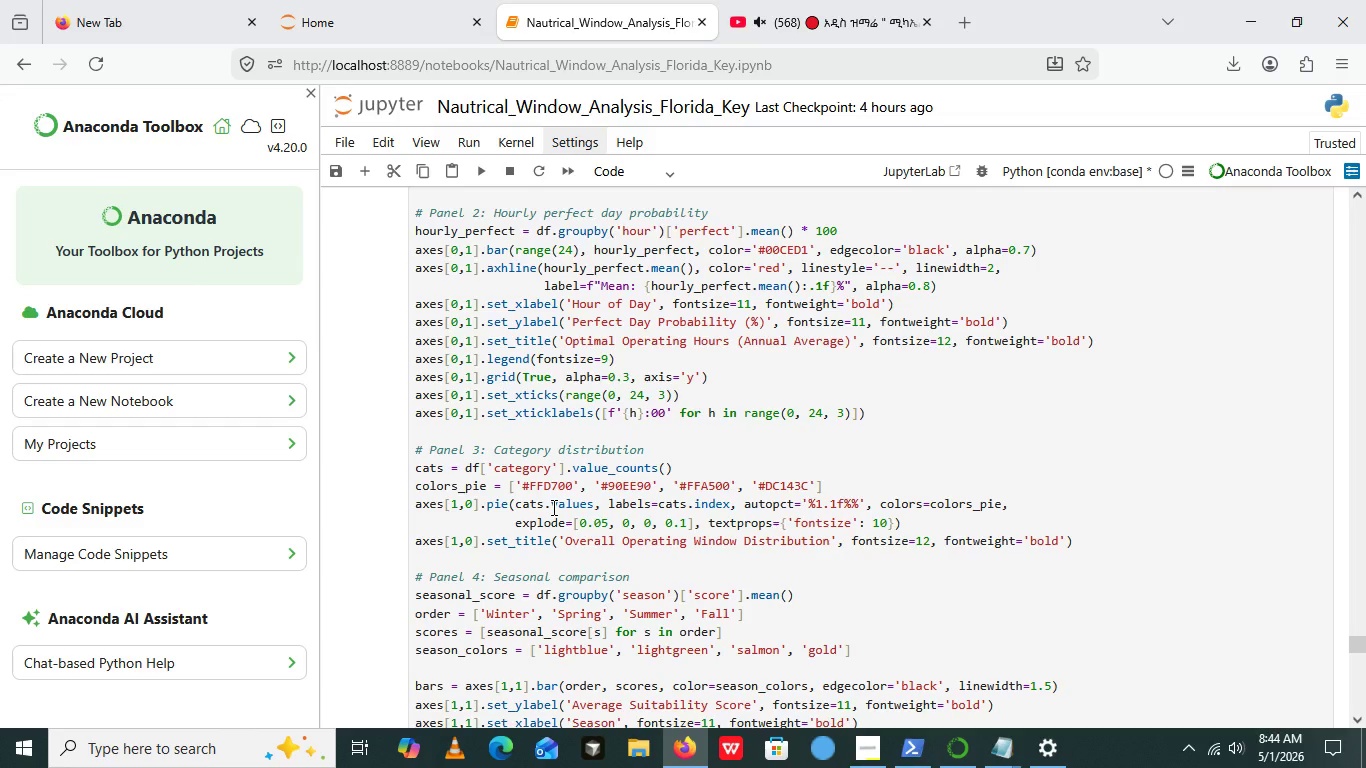 
scroll: coordinate [770, 443], scroll_direction: down, amount: 5.0
 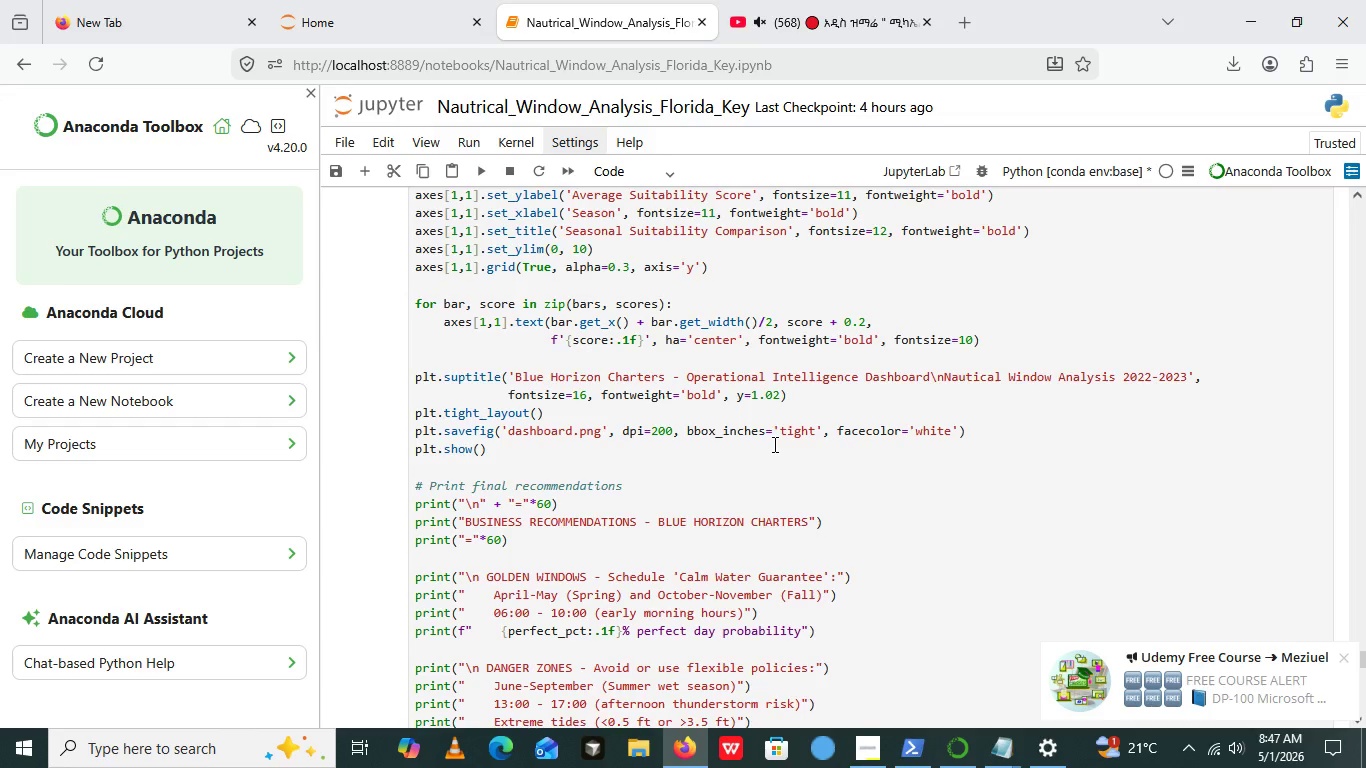 
wait(171.22)
 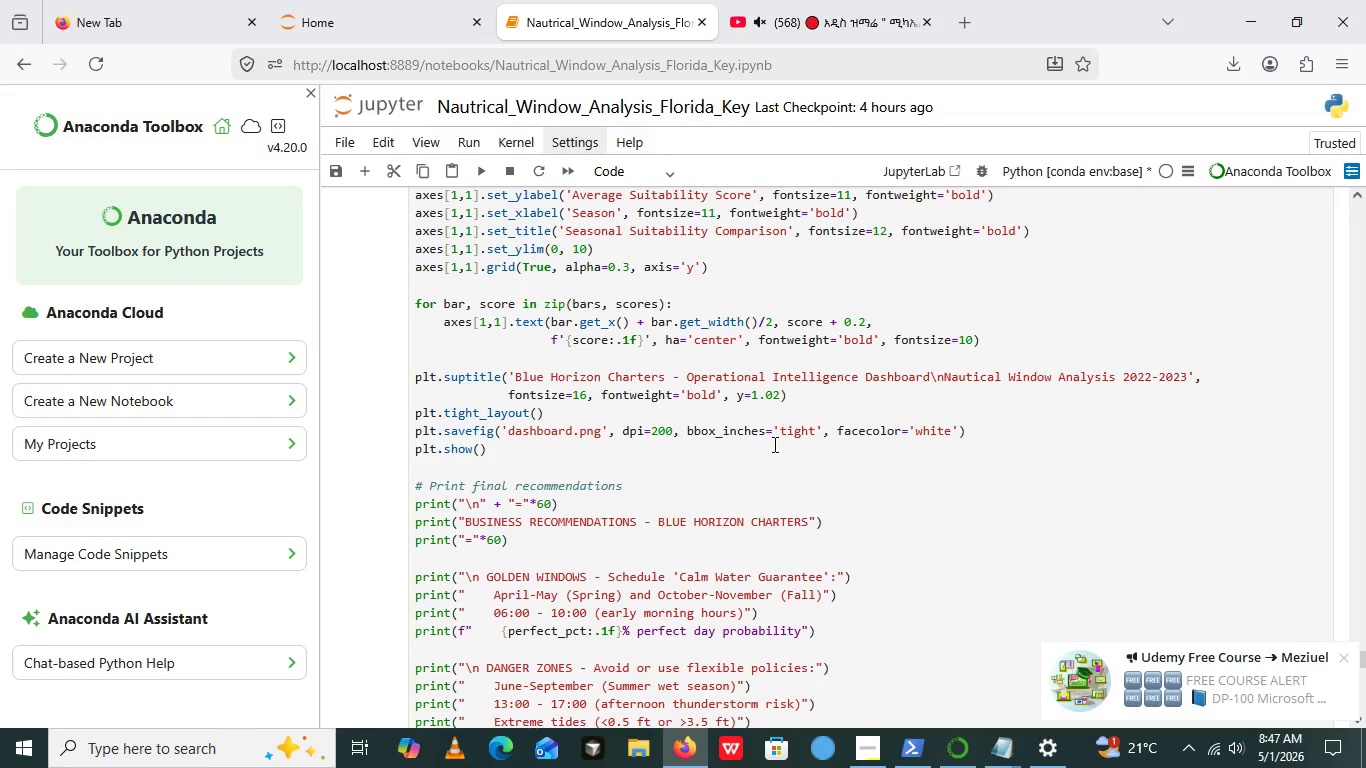 
scroll: coordinate [802, 604], scroll_direction: down, amount: 5.0
 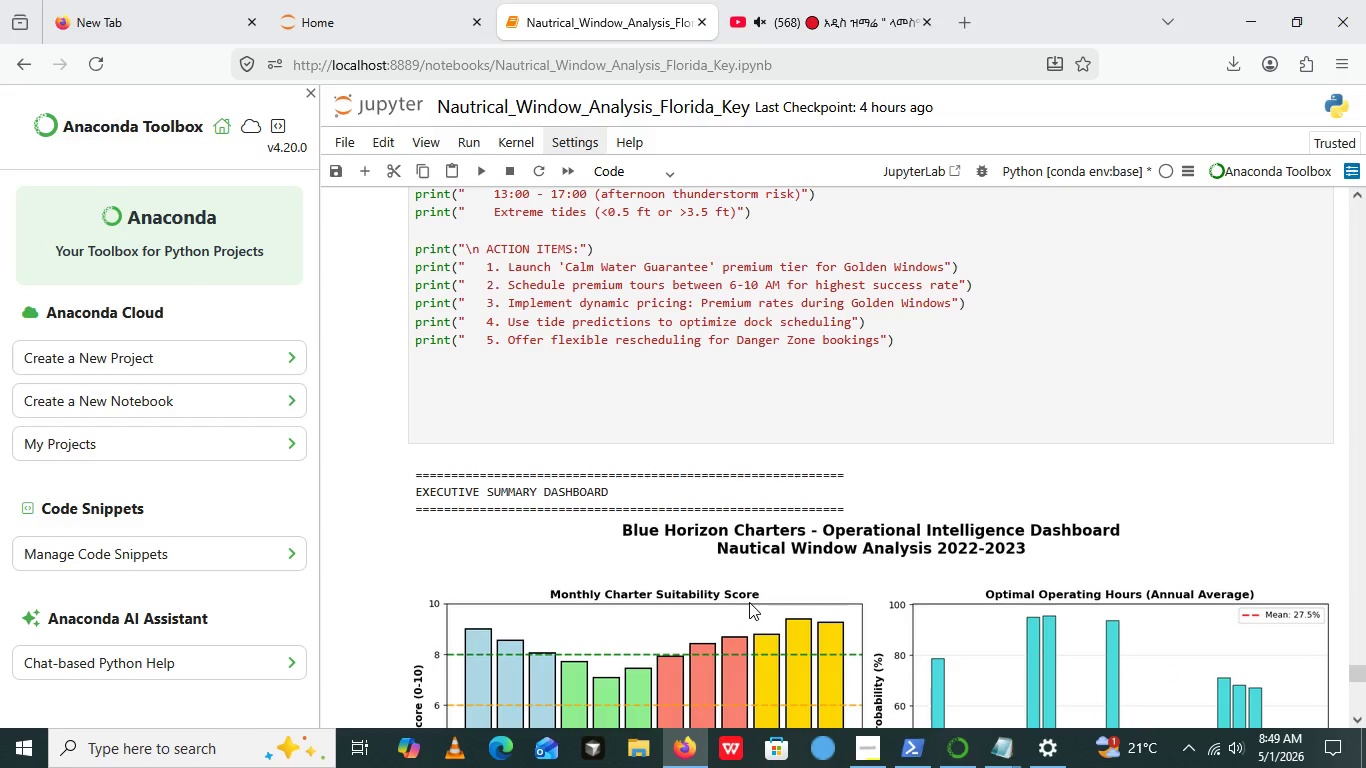 
wait(134.84)
 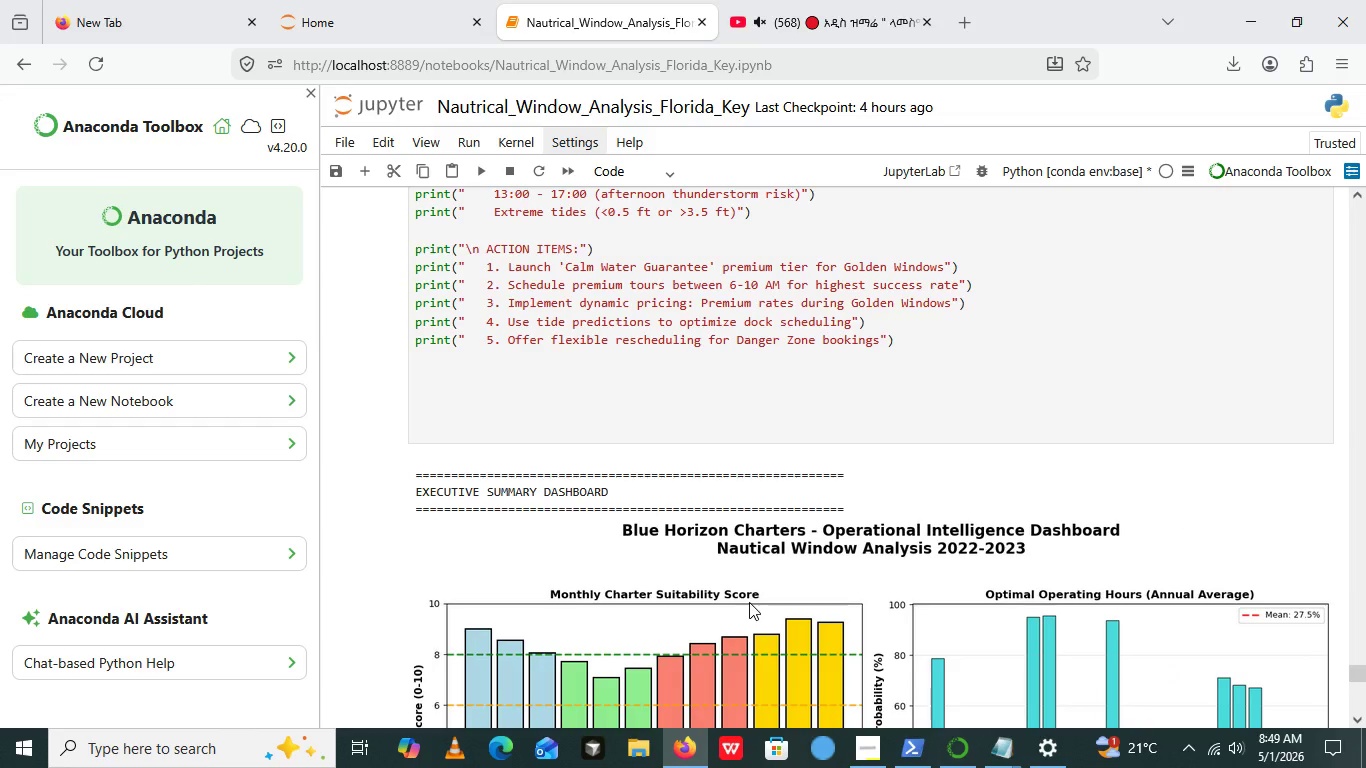 
scroll: coordinate [824, 483], scroll_direction: down, amount: 1.0
 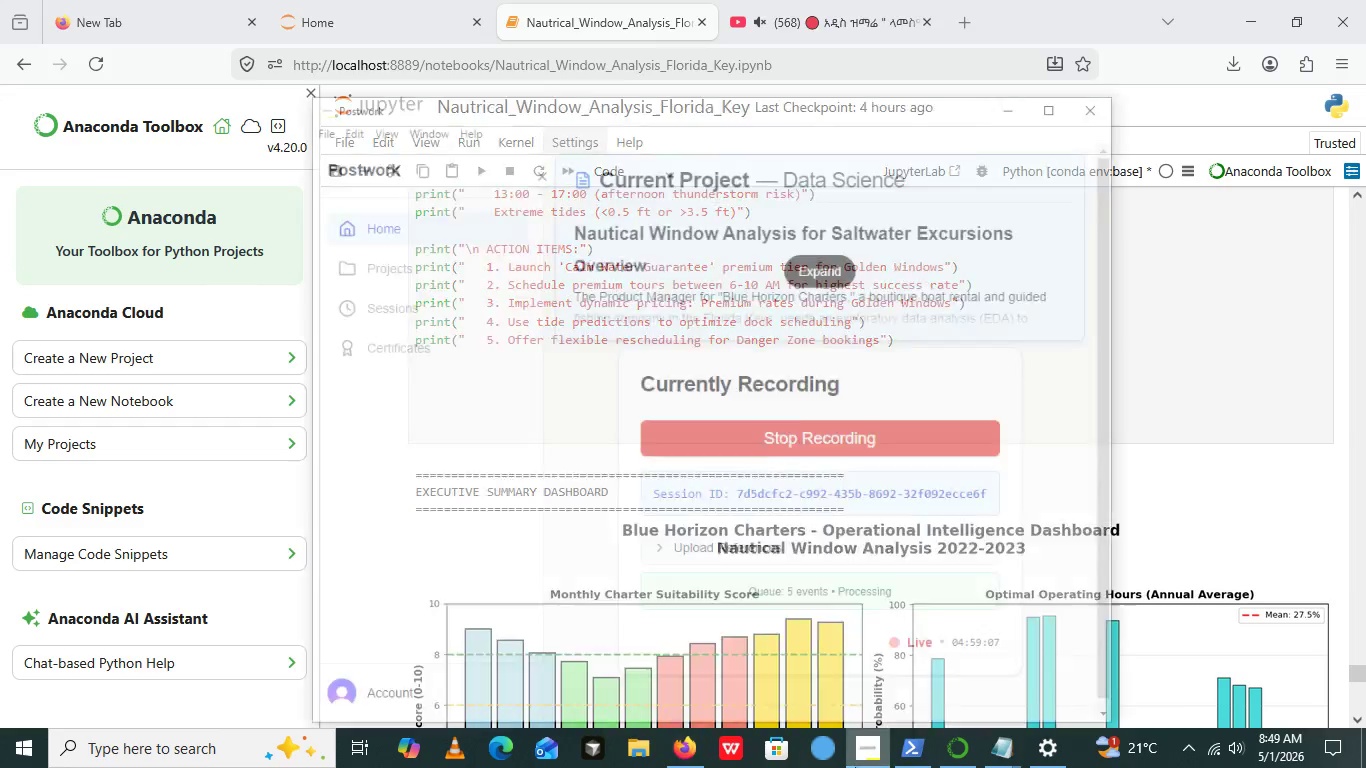 
left_click([855, 767])